 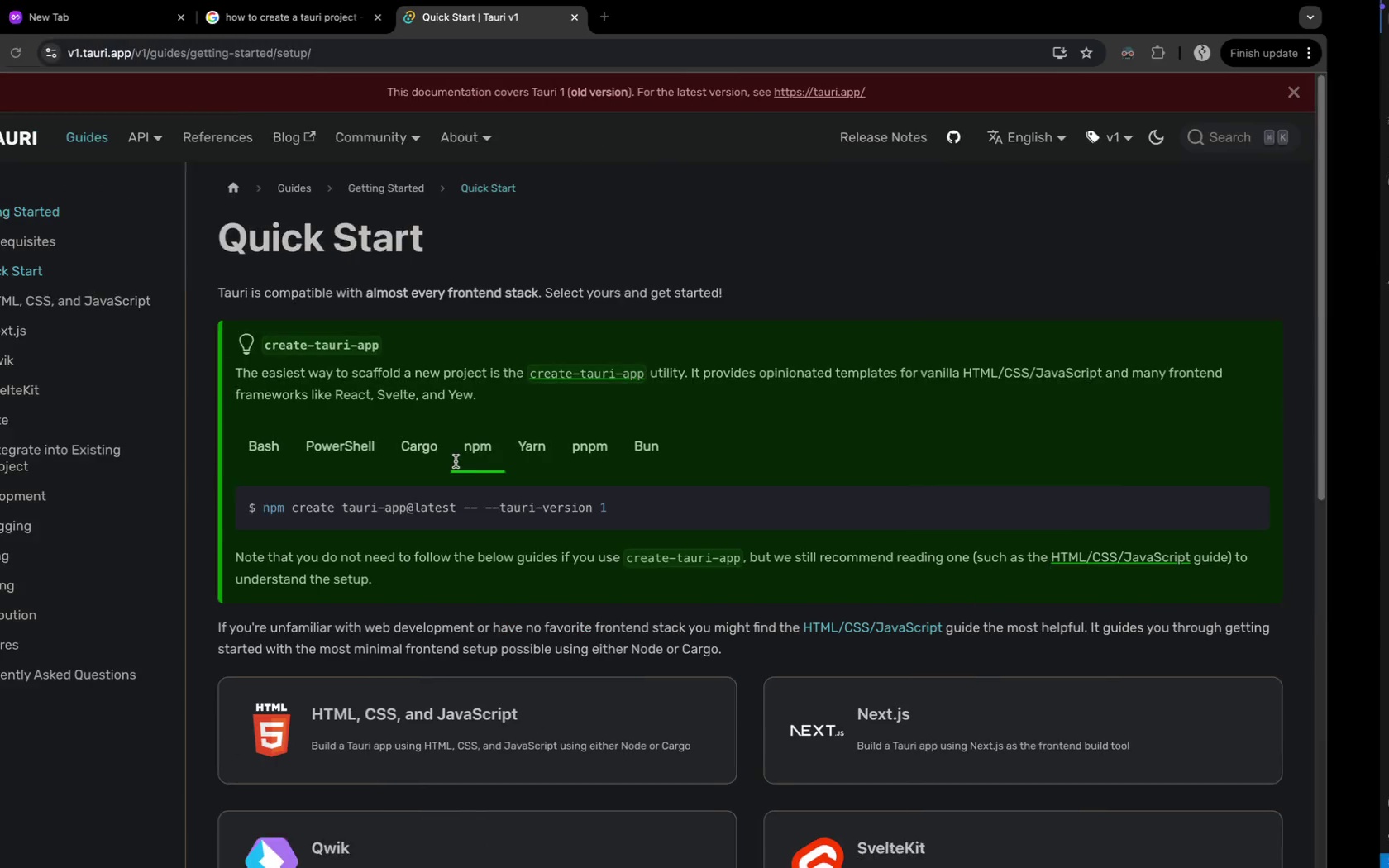 
key(Control+ArrowRight)
 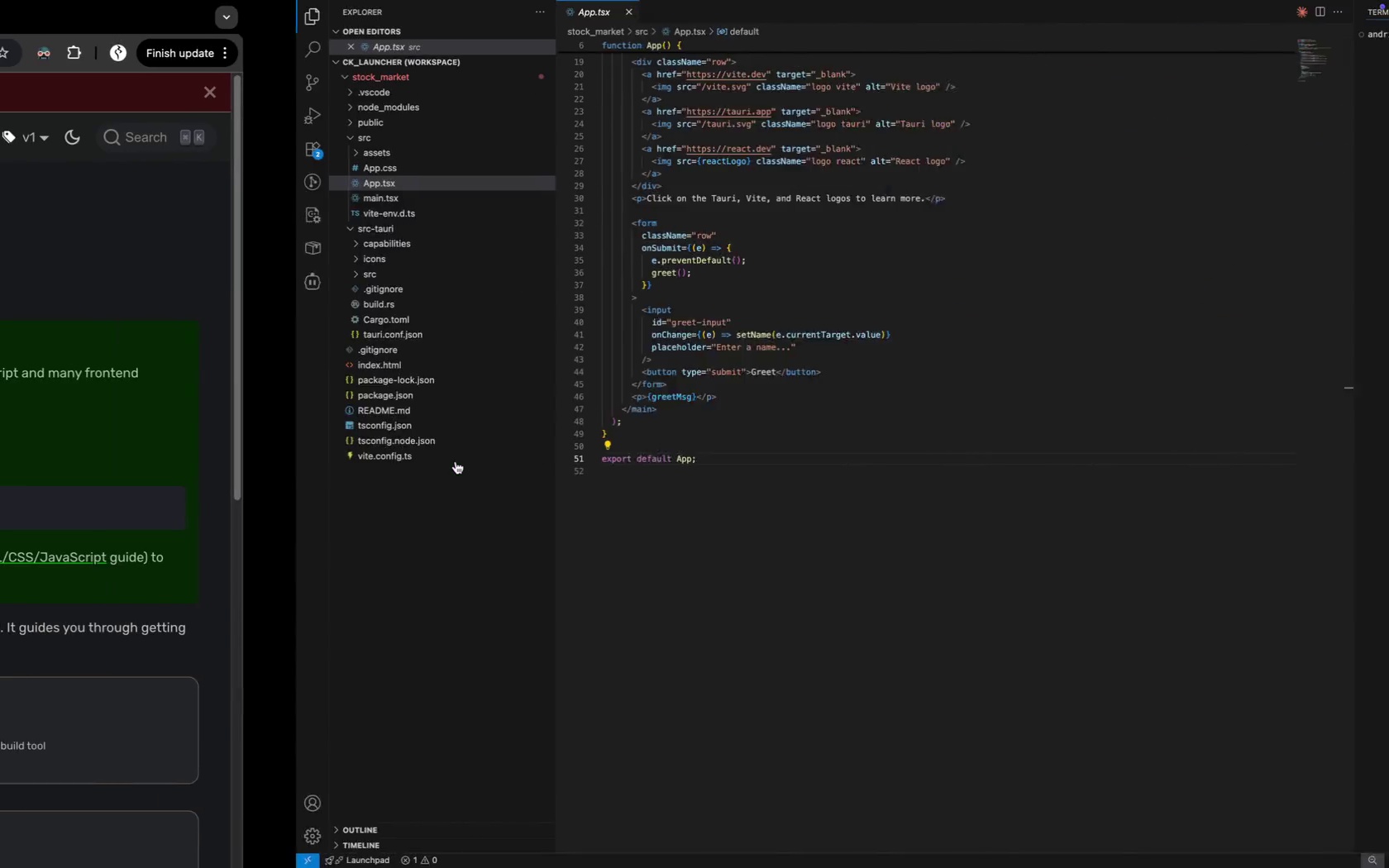 
key(Control+ArrowRight)
 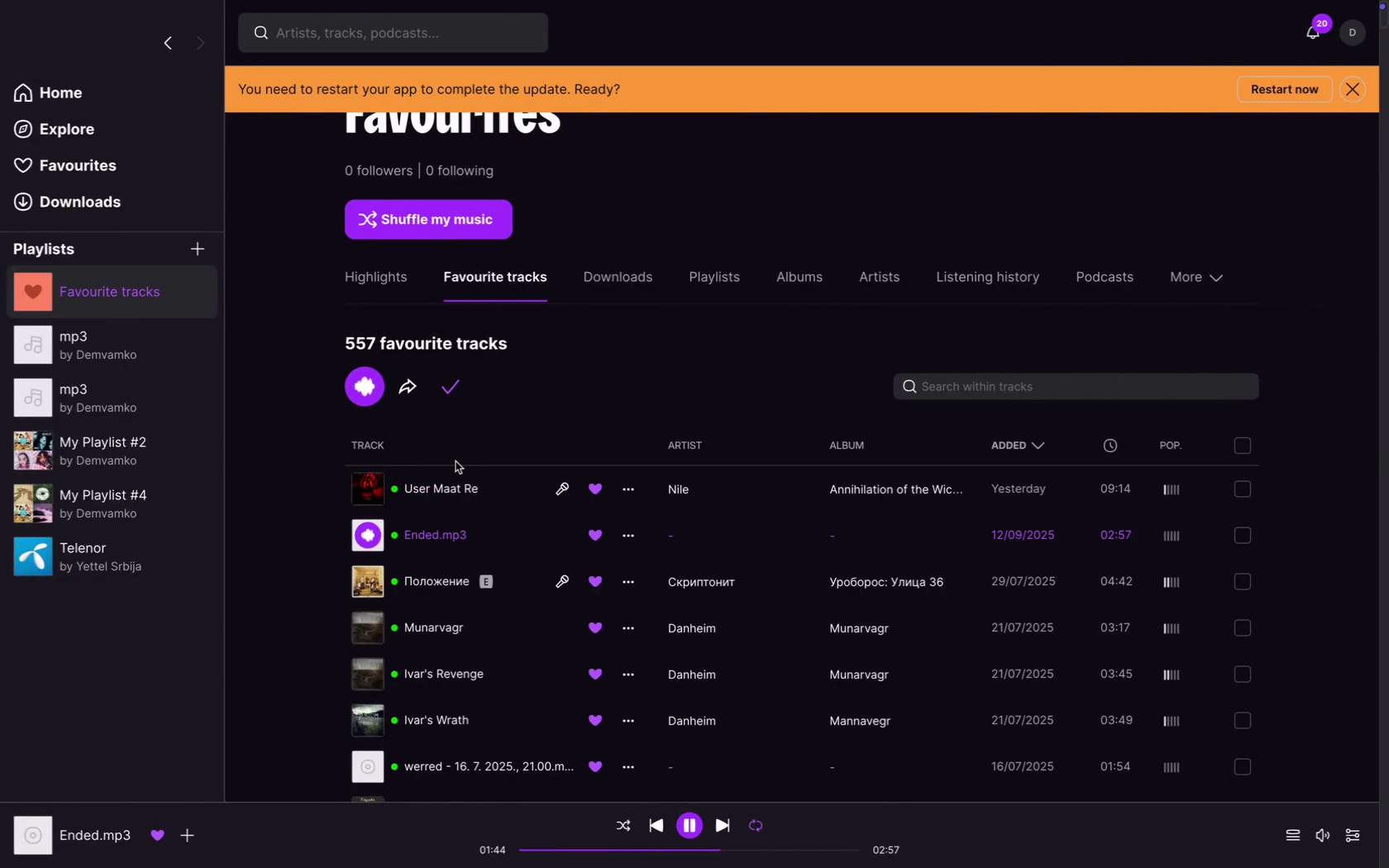 
key(Control+ArrowLeft)
 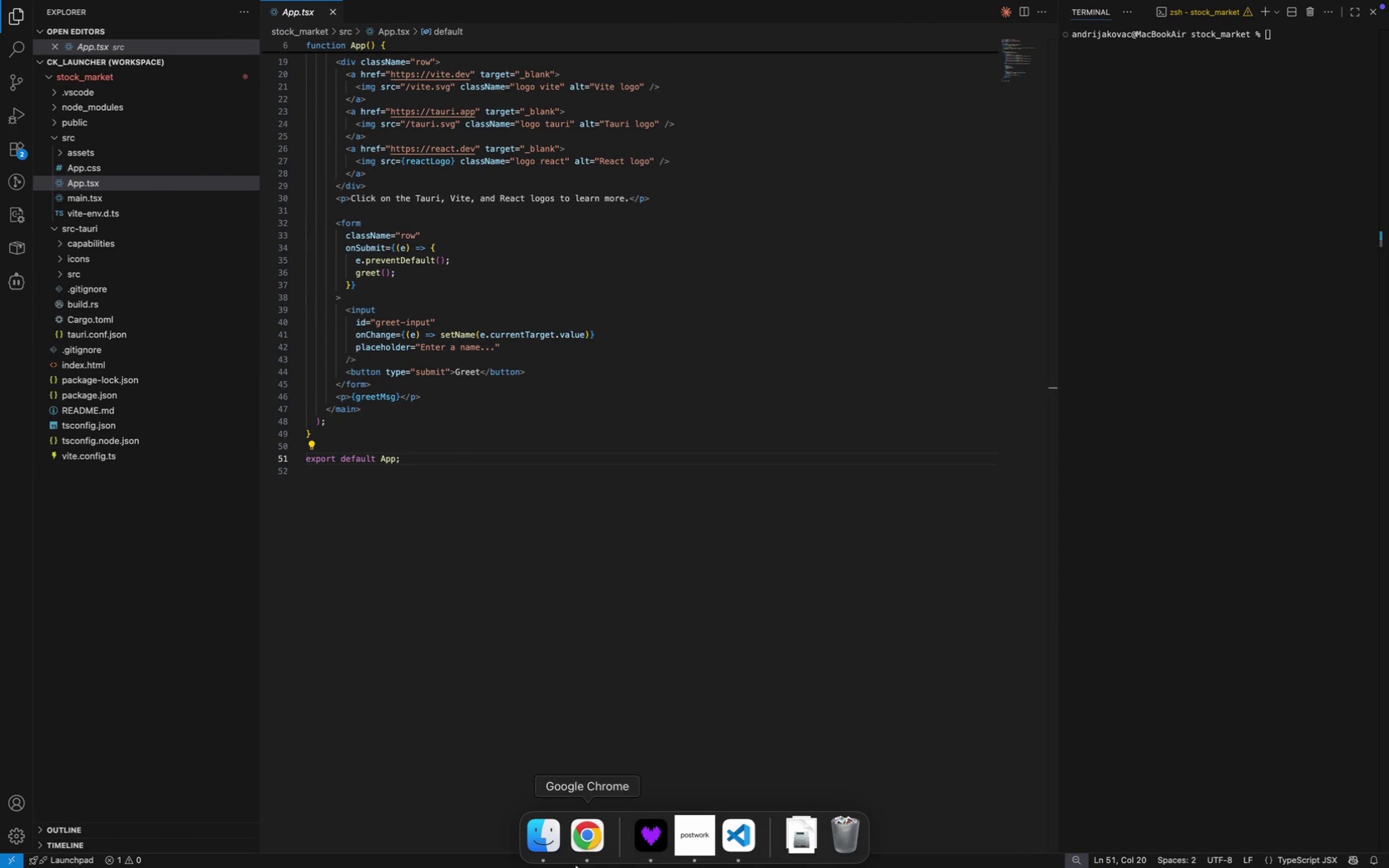 
left_click([694, 842])